 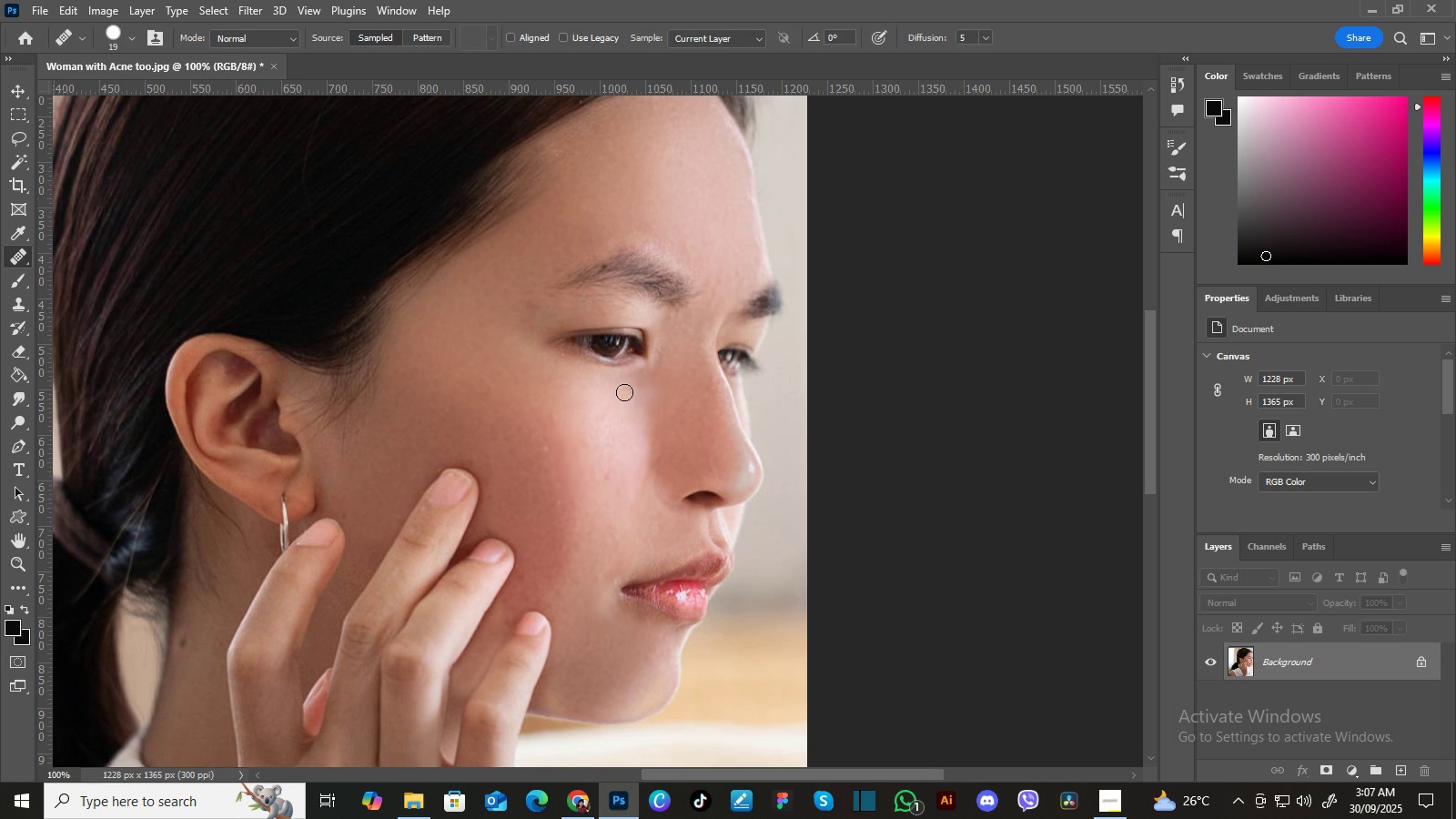 
key(BracketRight)
 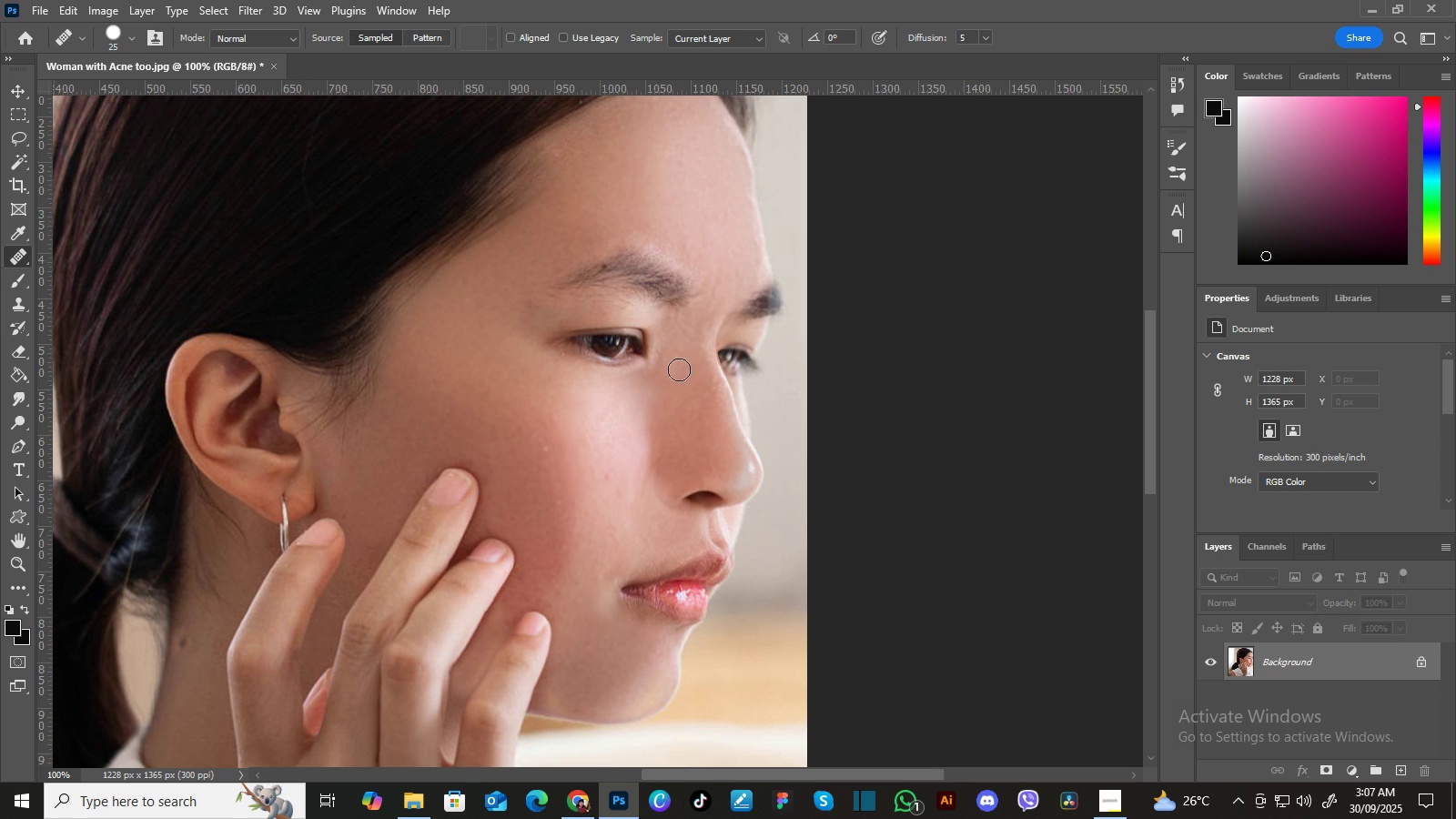 
key(BracketRight)
 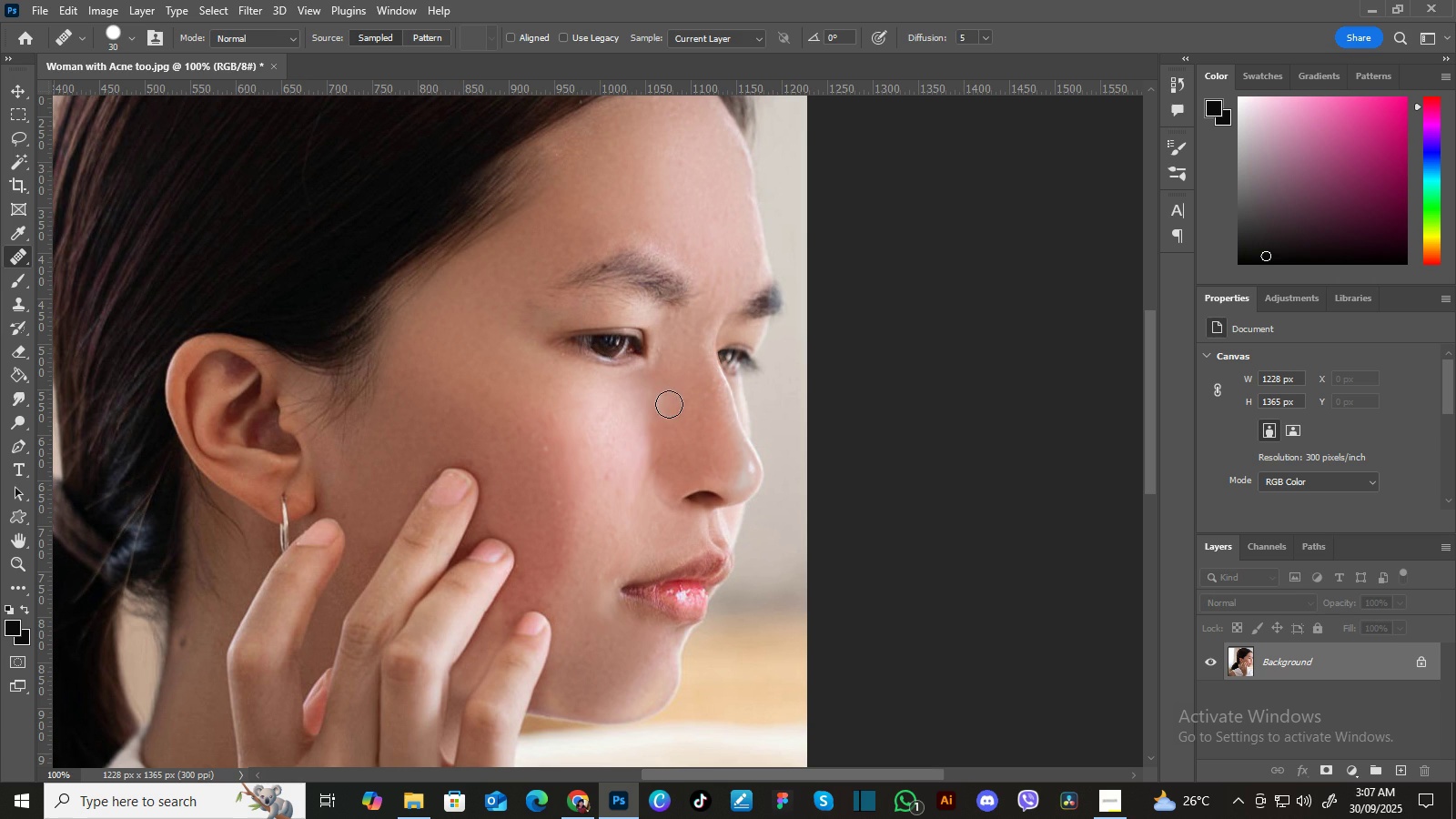 
key(BracketRight)
 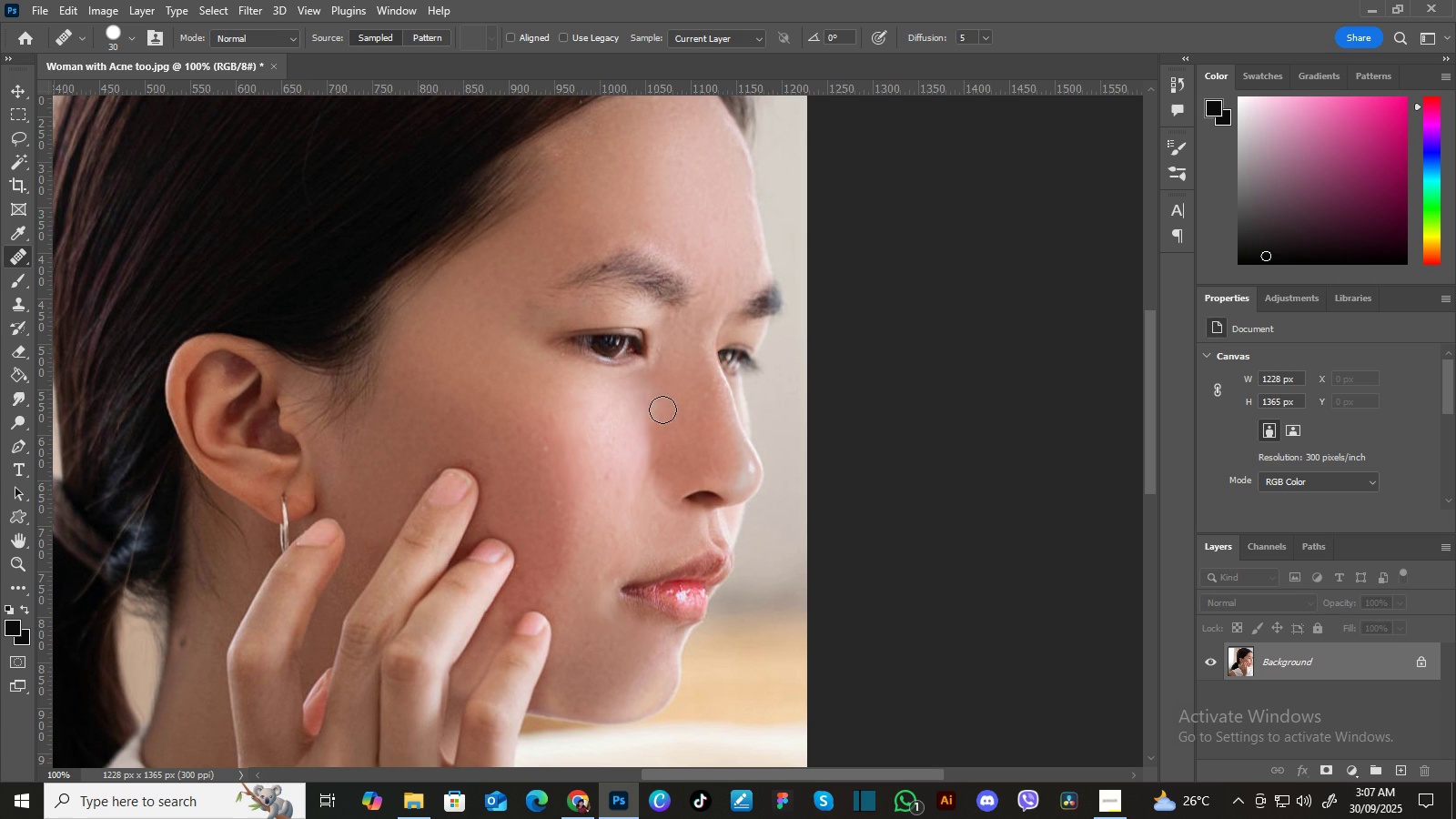 
key(BracketRight)
 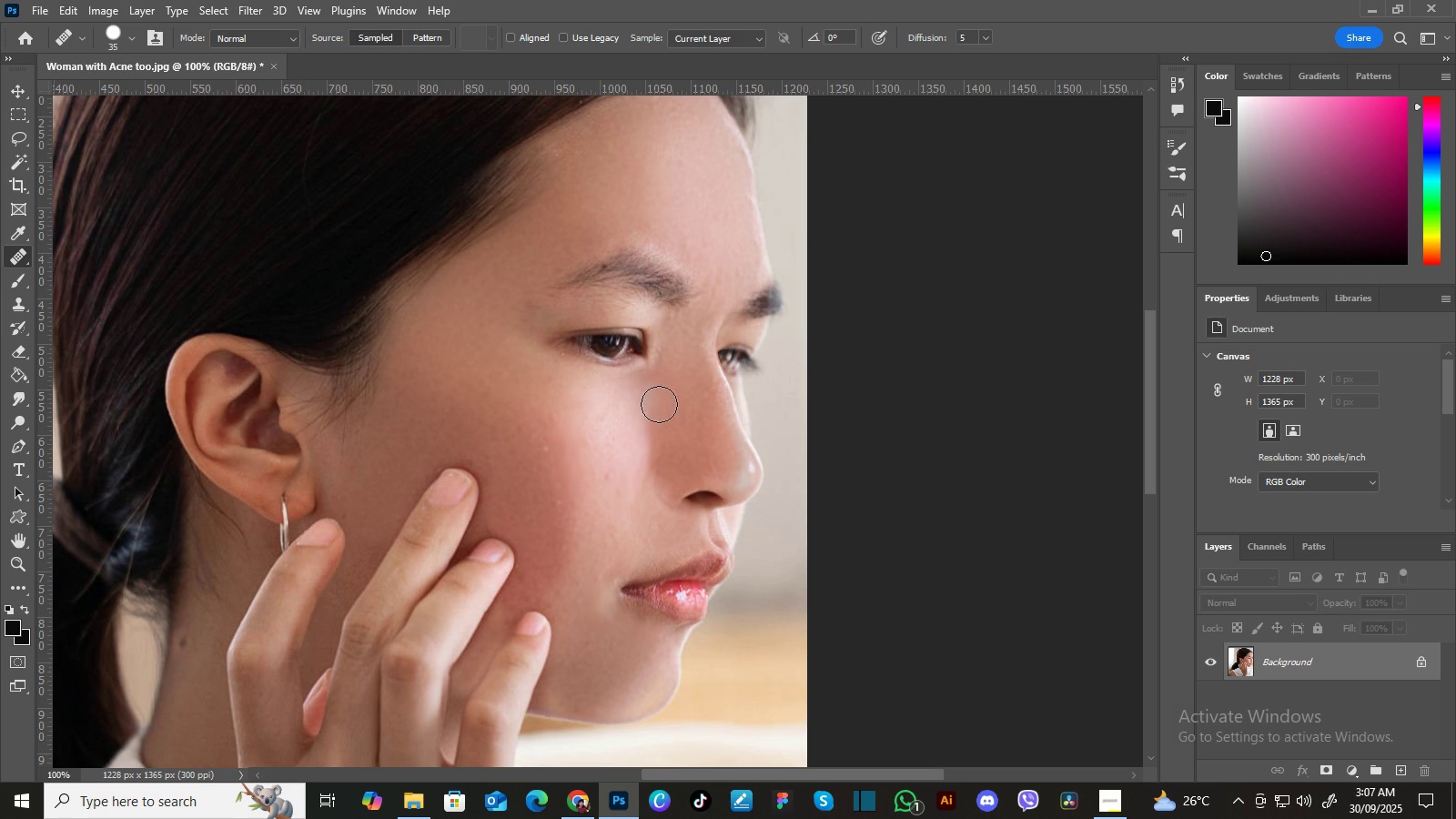 
key(BracketRight)
 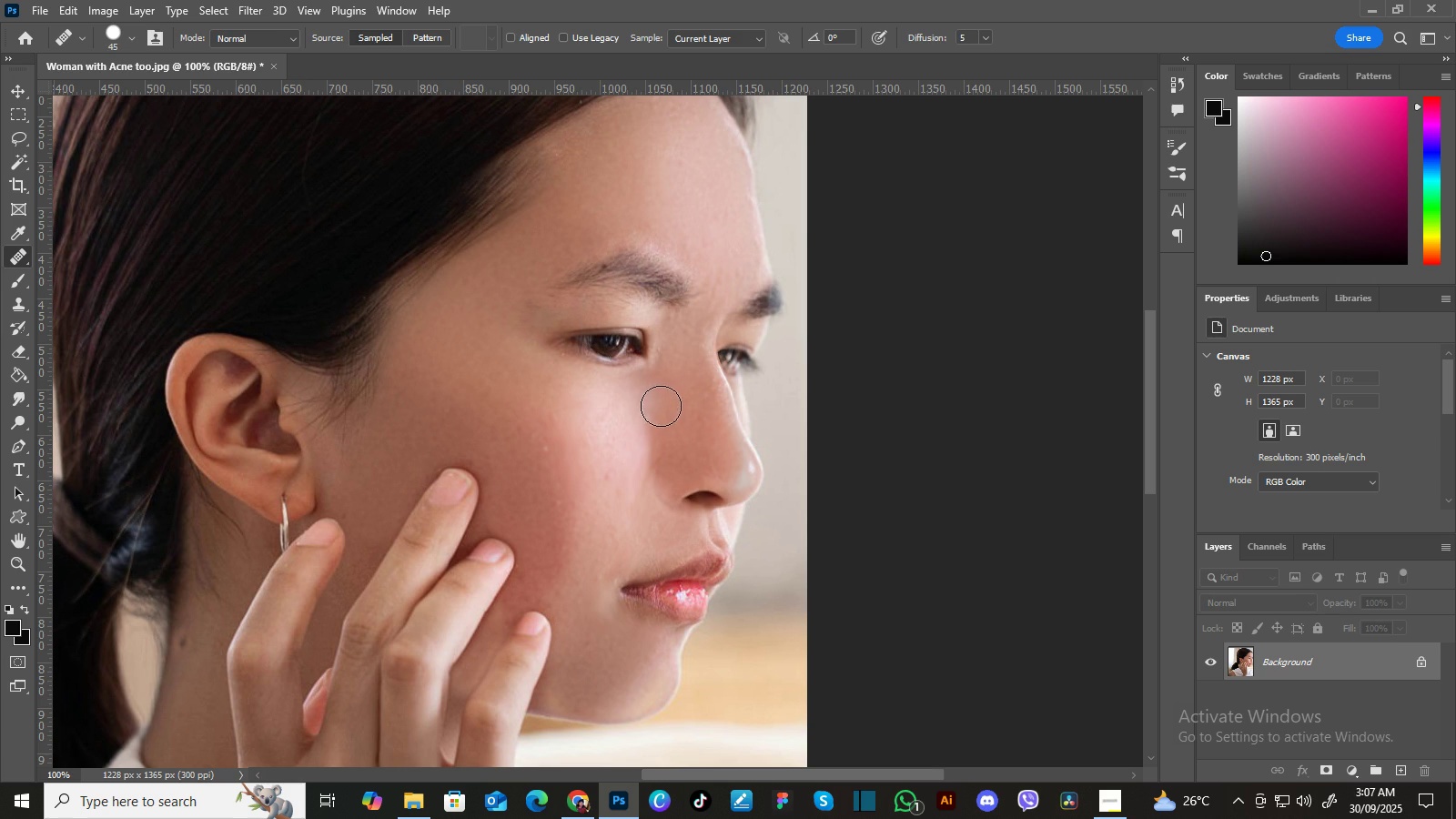 
key(BracketRight)
 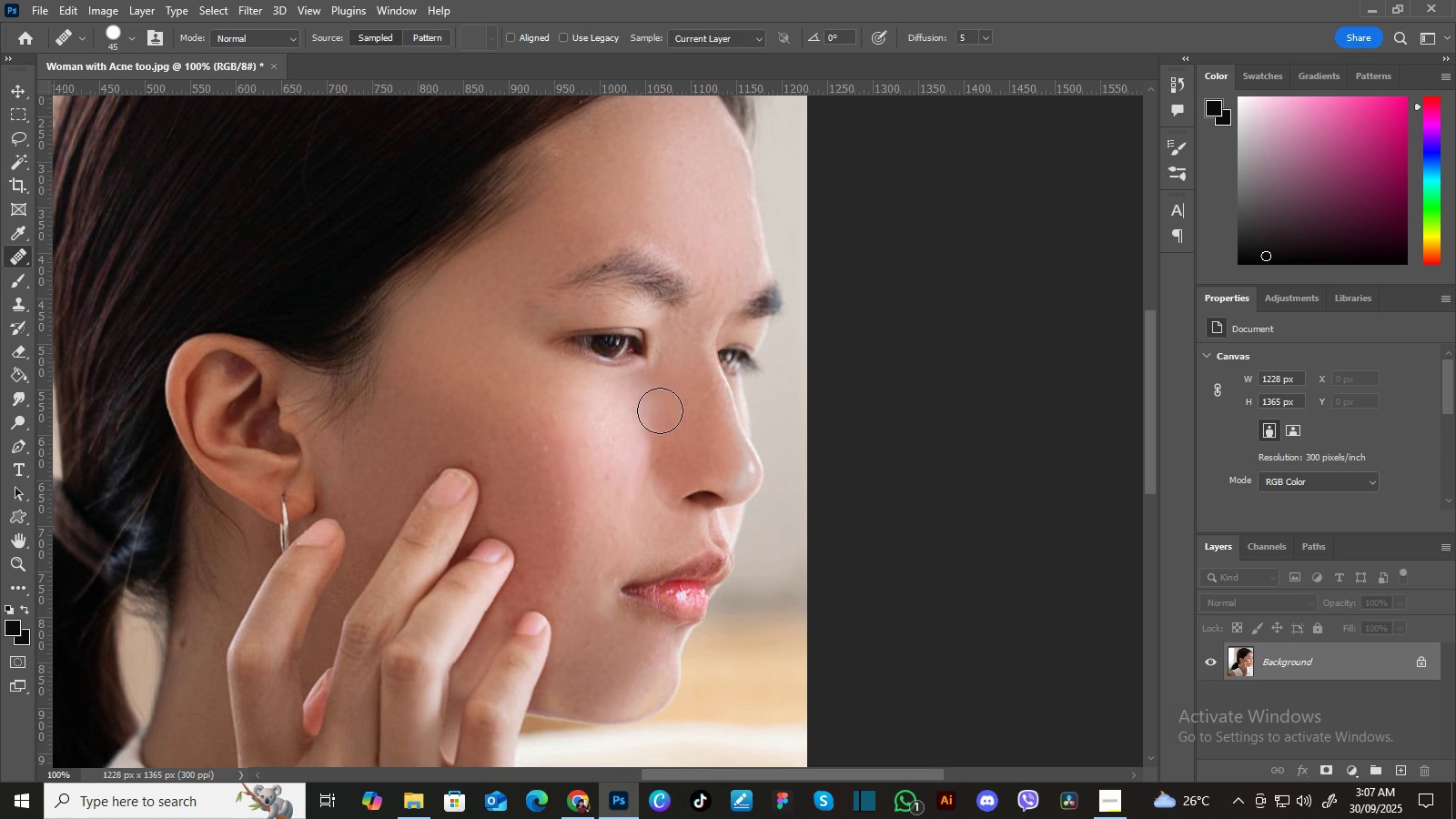 
key(BracketRight)